 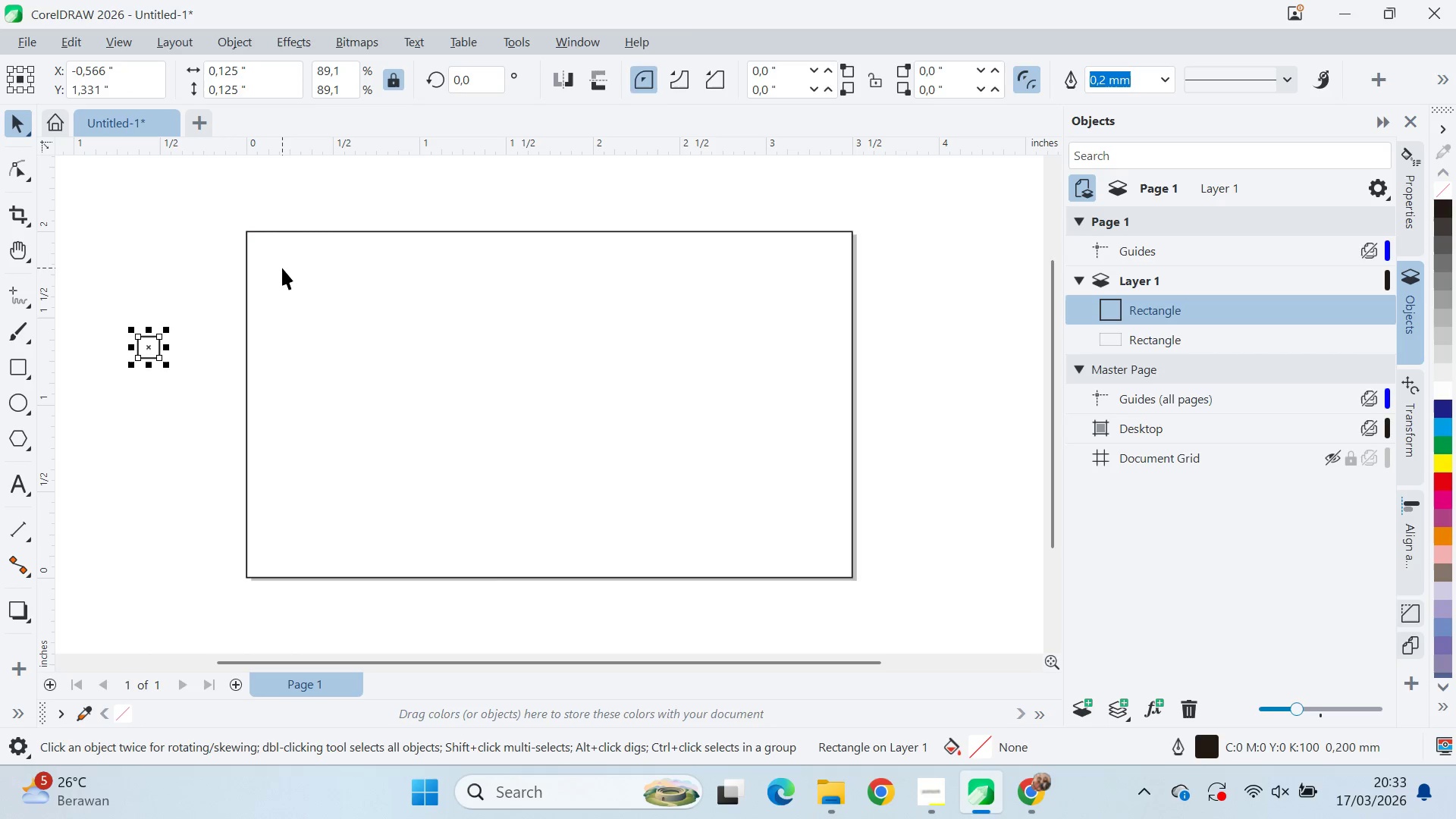 
left_click([282, 268])
 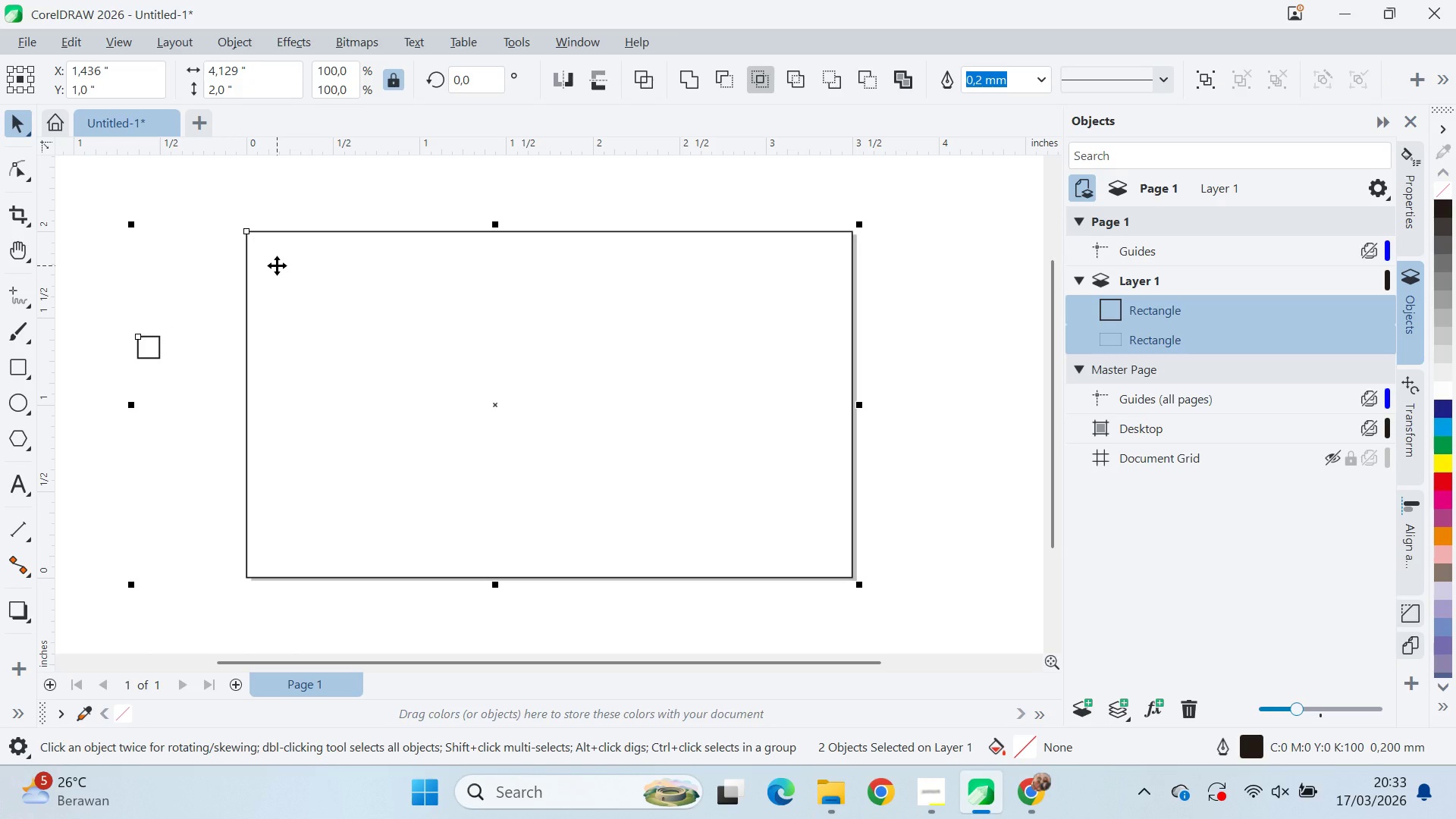 
type(tl)
 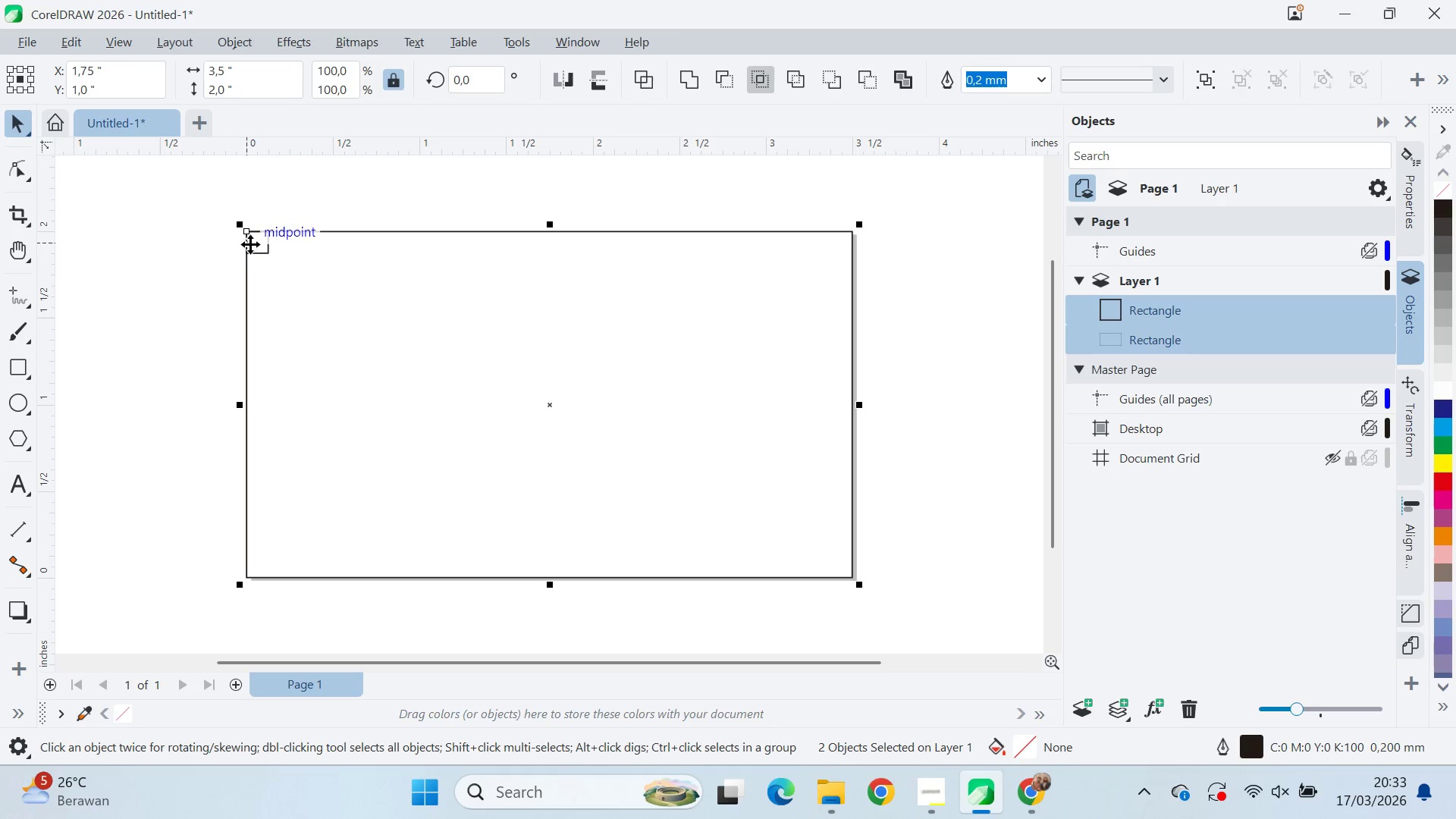 
left_click_drag(start_coordinate=[168, 234], to_coordinate=[175, 231])
 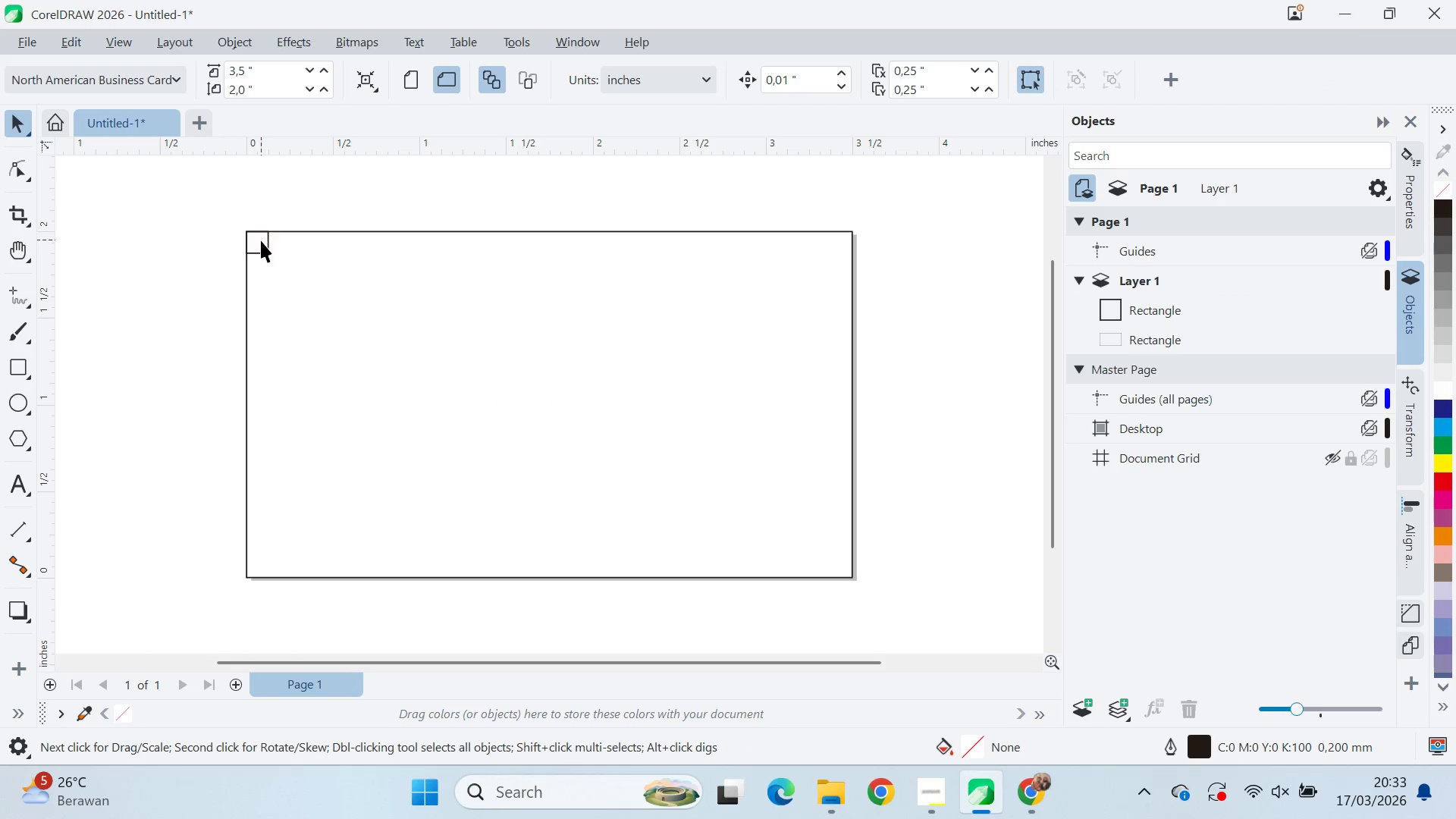 
left_click_drag(start_coordinate=[256, 241], to_coordinate=[280, 281])
 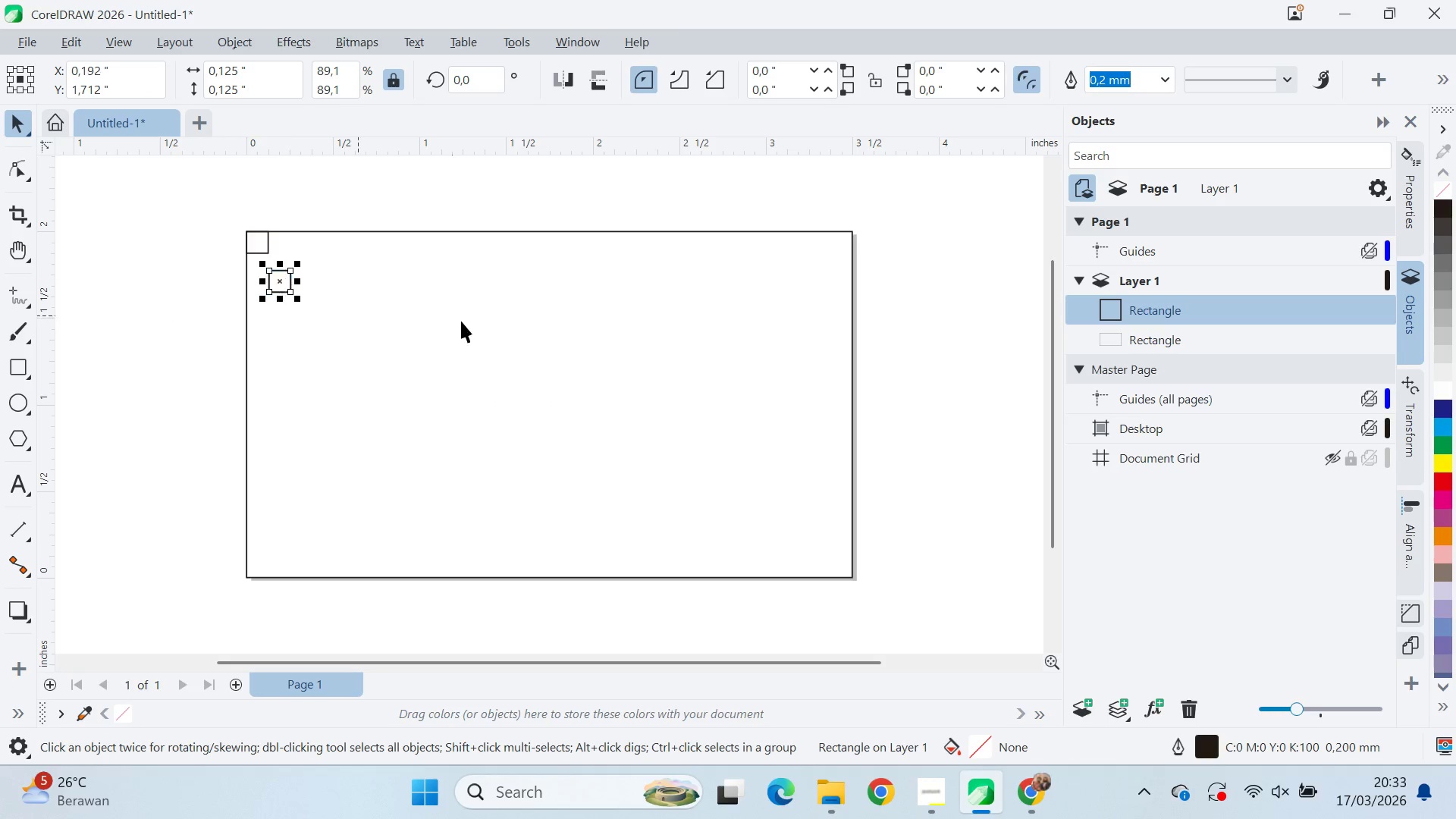 
hold_key(key=ShiftLeft, duration=0.33)
 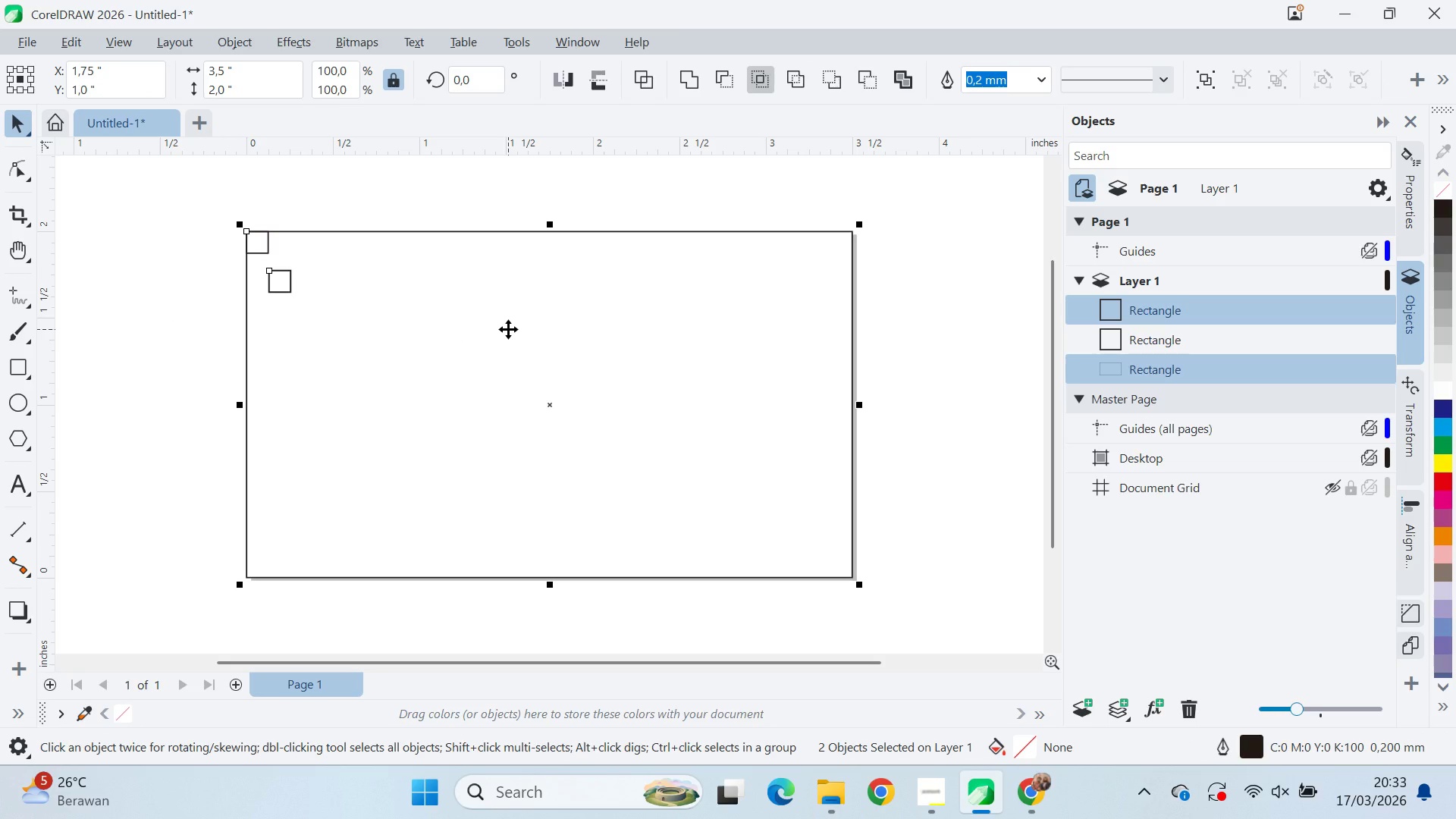 
type(br)
 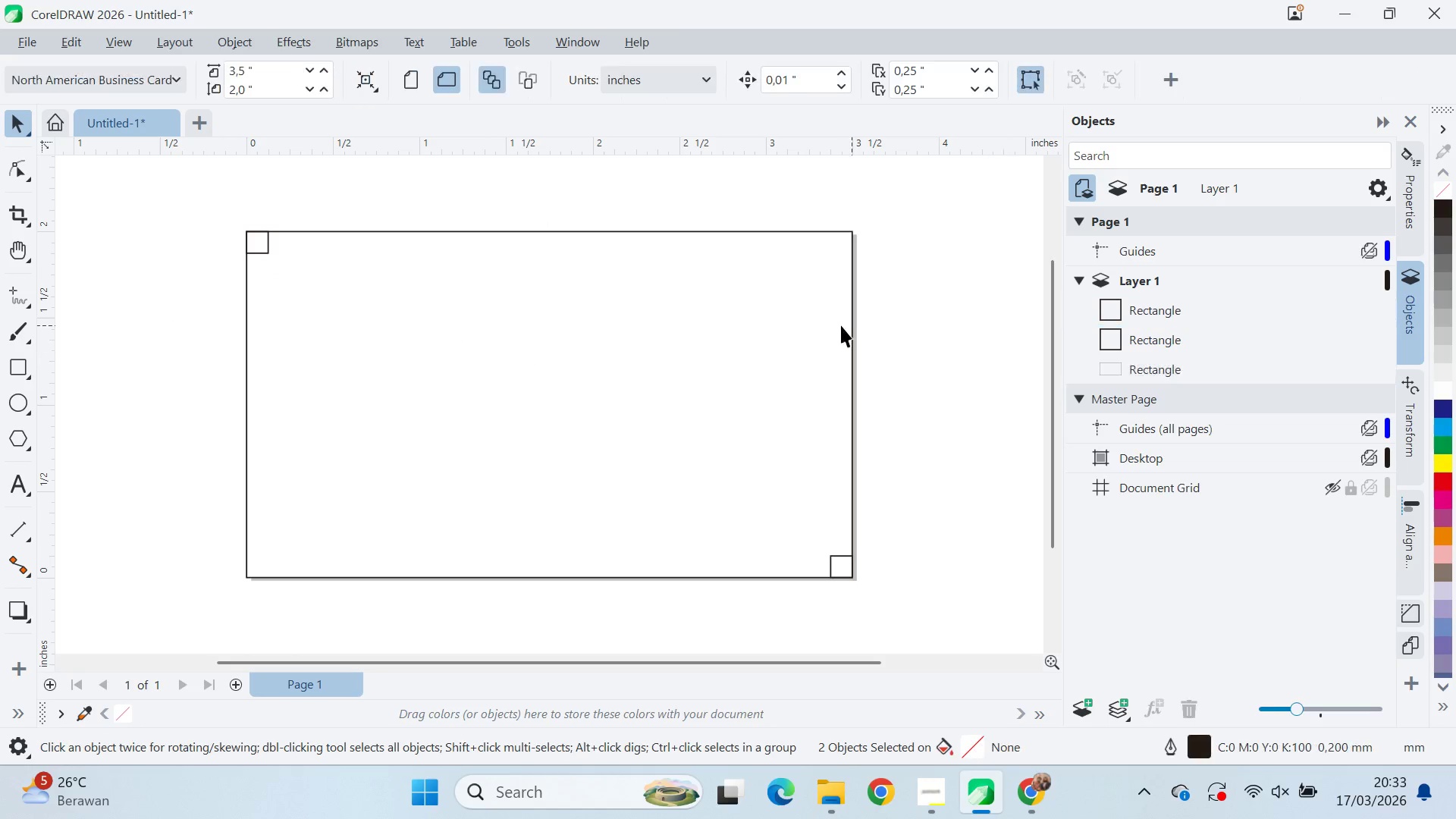 
hold_key(key=ShiftLeft, duration=0.42)
 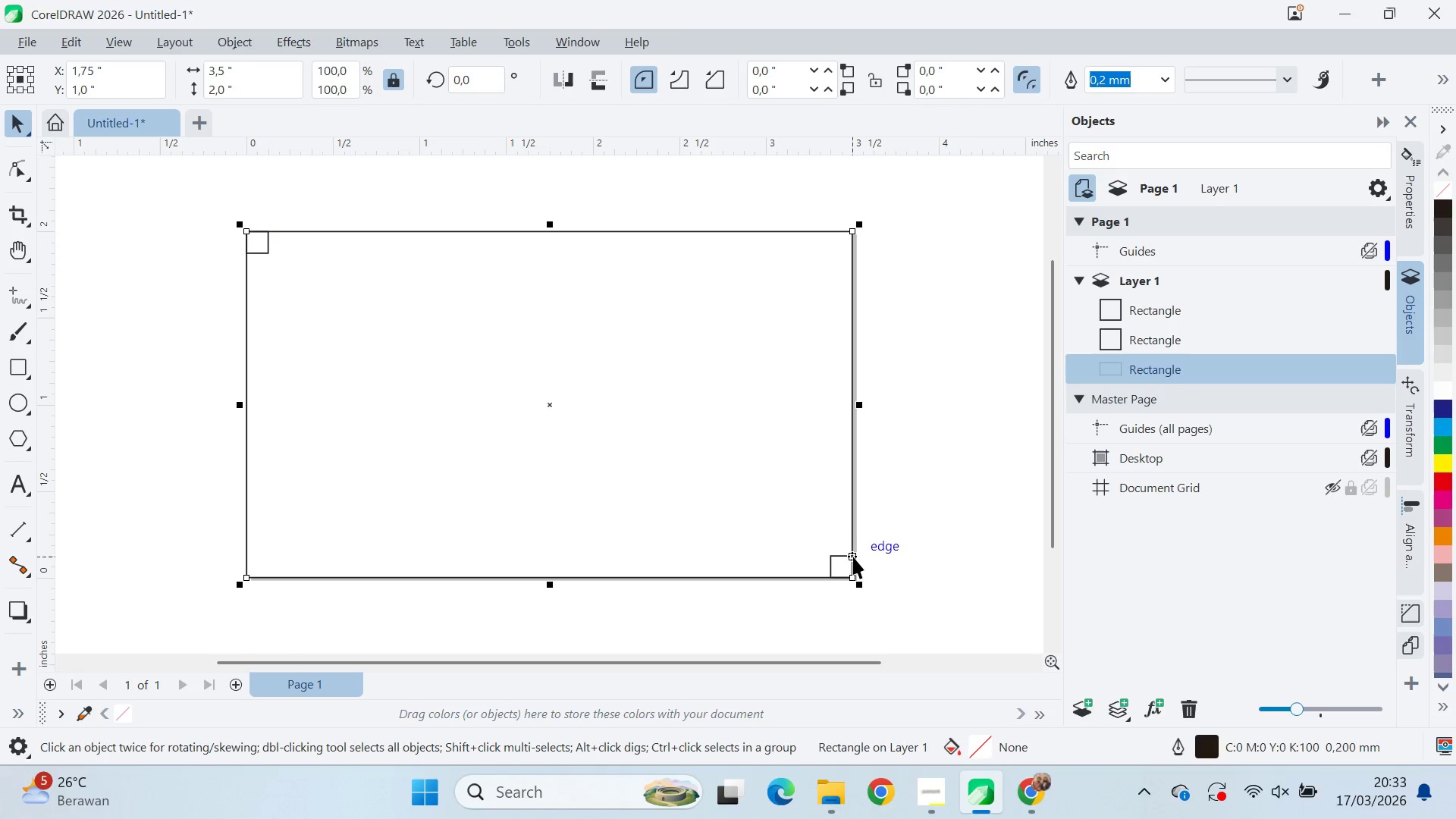 
hold_key(key=ShiftLeft, duration=1.5)
left_click_drag(start_coordinate=[863, 586], to_coordinate=[846, 560])
 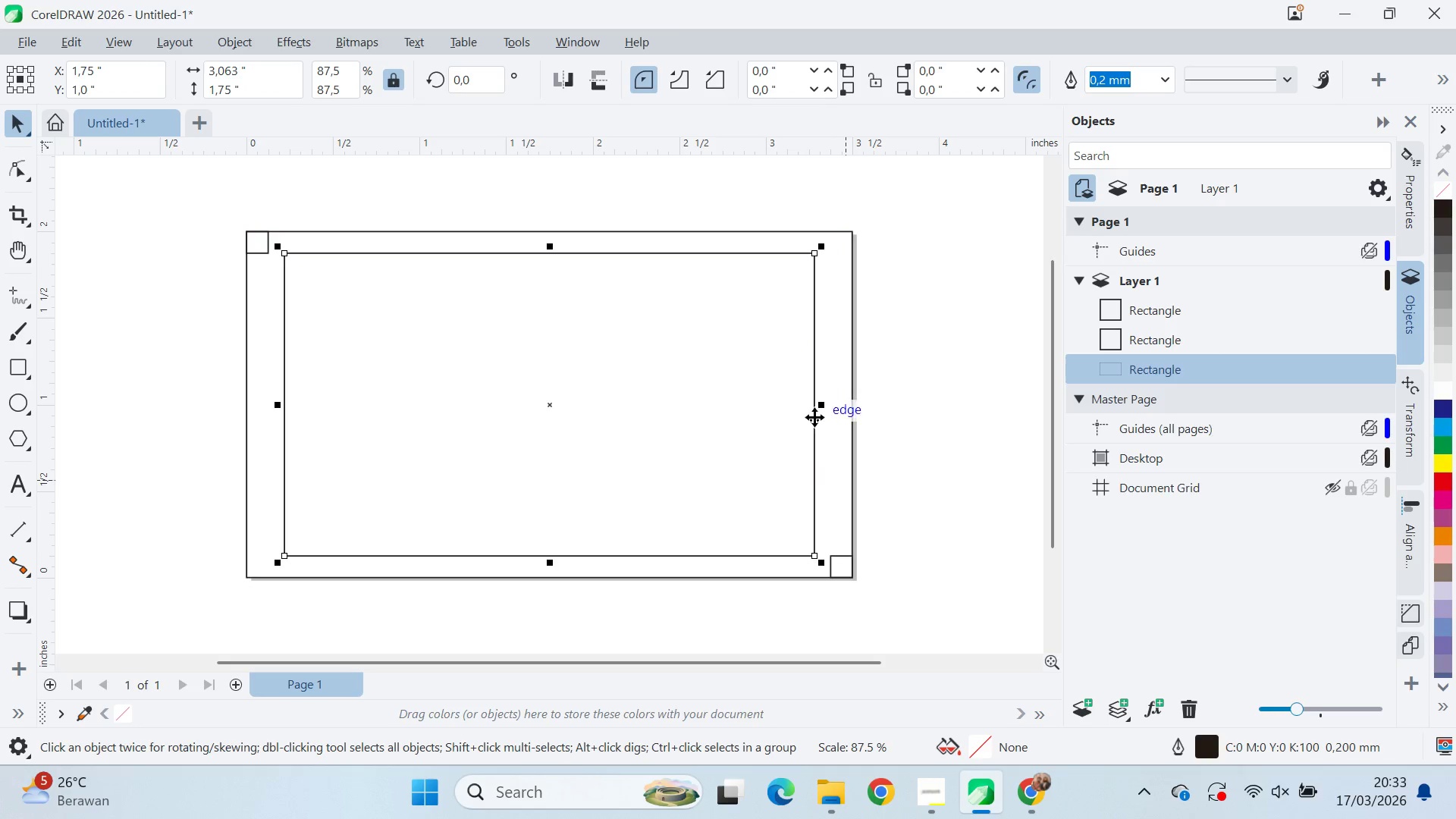 
hold_key(key=ShiftLeft, duration=1.01)
right_click([846, 560])
 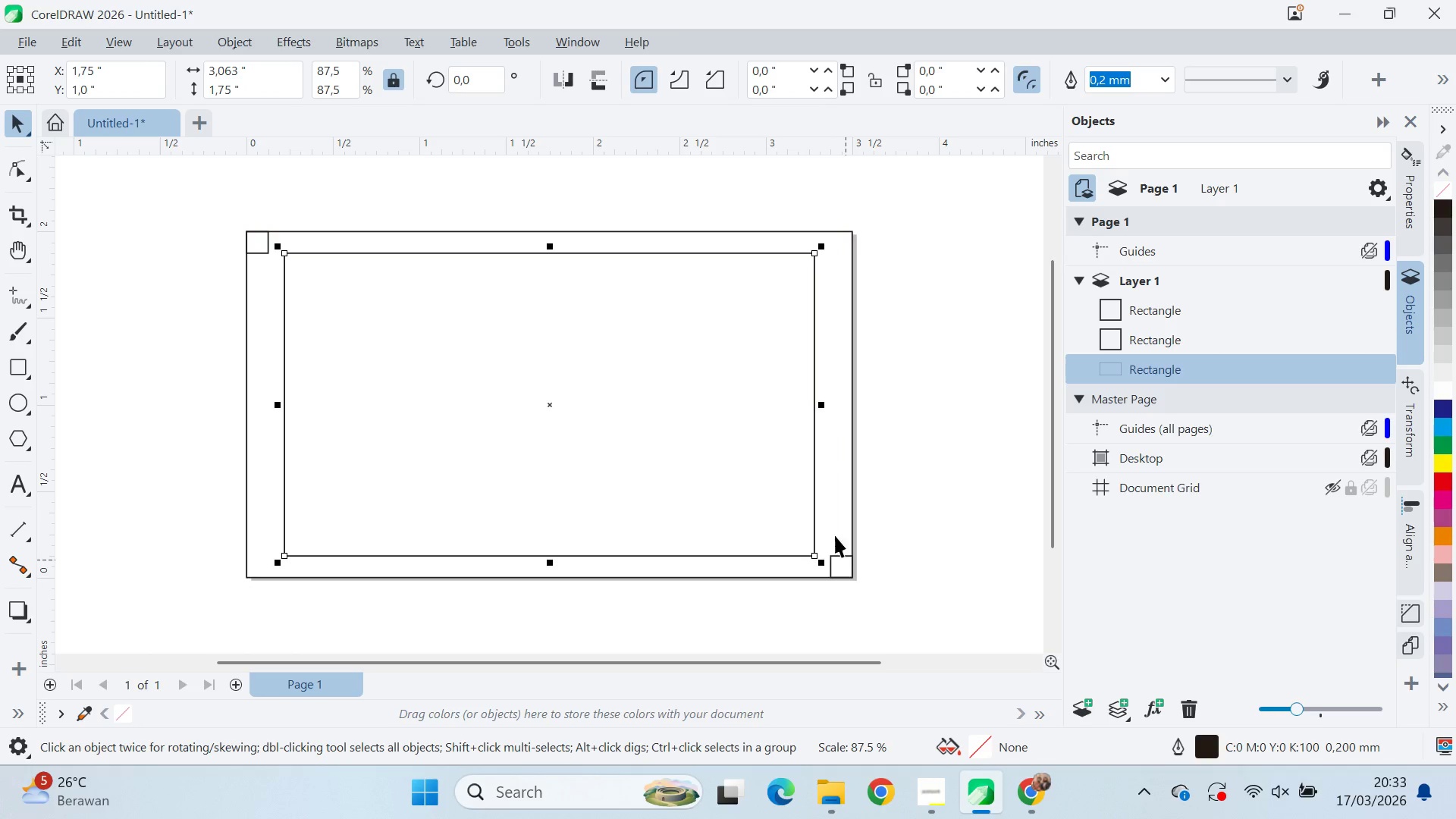 
left_click([846, 560])
 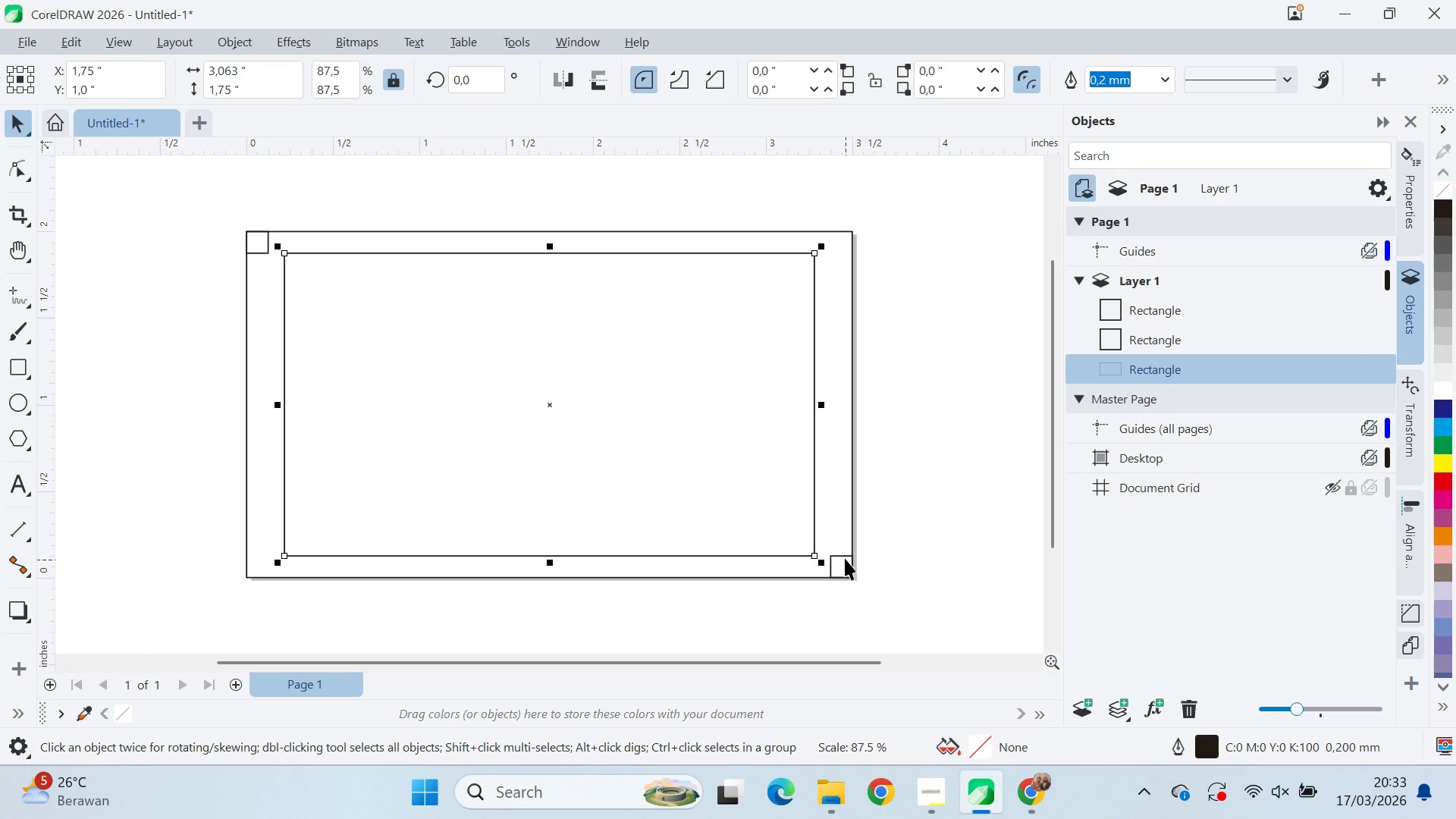 
key(Shift+ShiftLeft)
 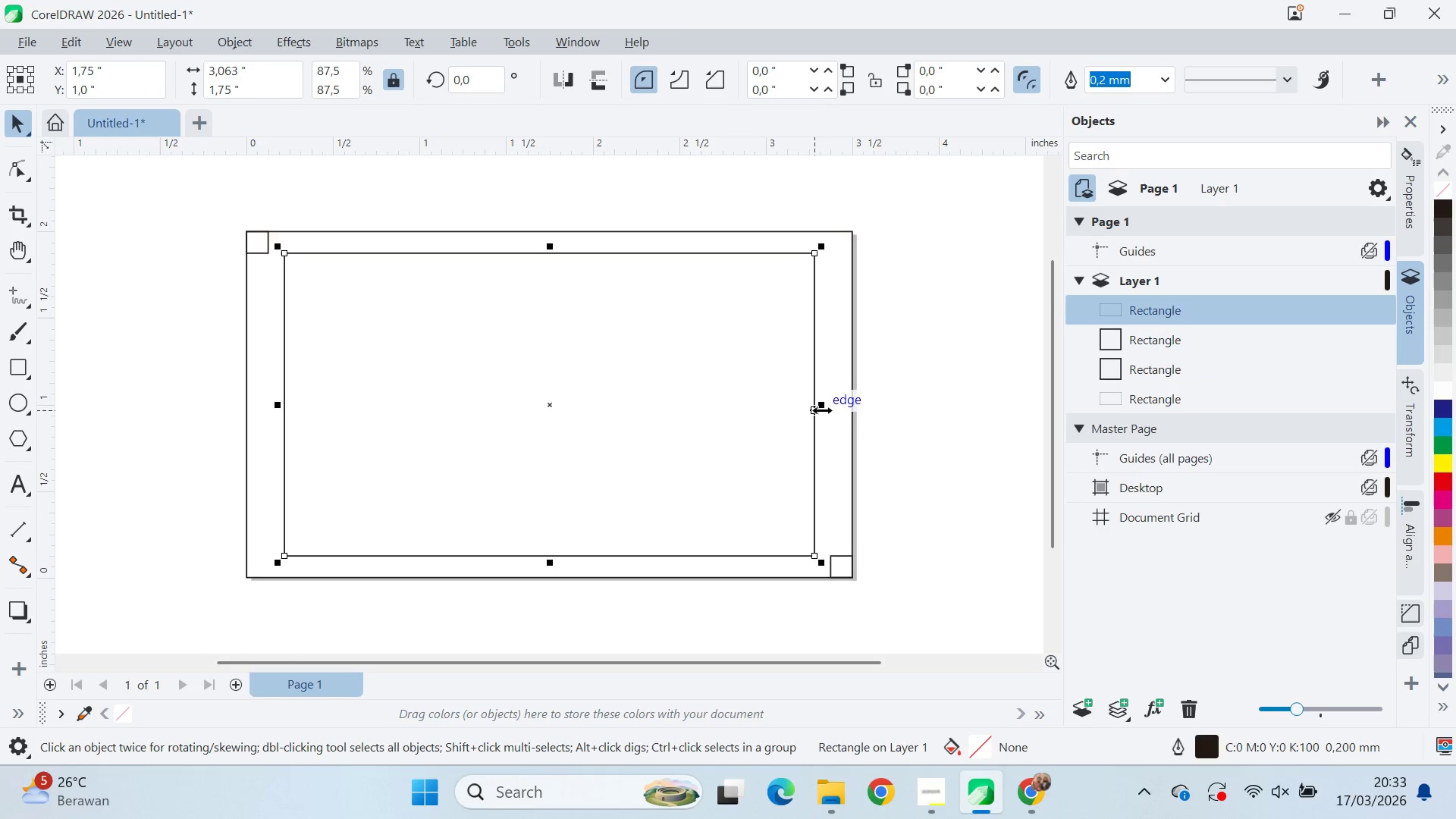 
left_click_drag(start_coordinate=[824, 407], to_coordinate=[842, 552])
 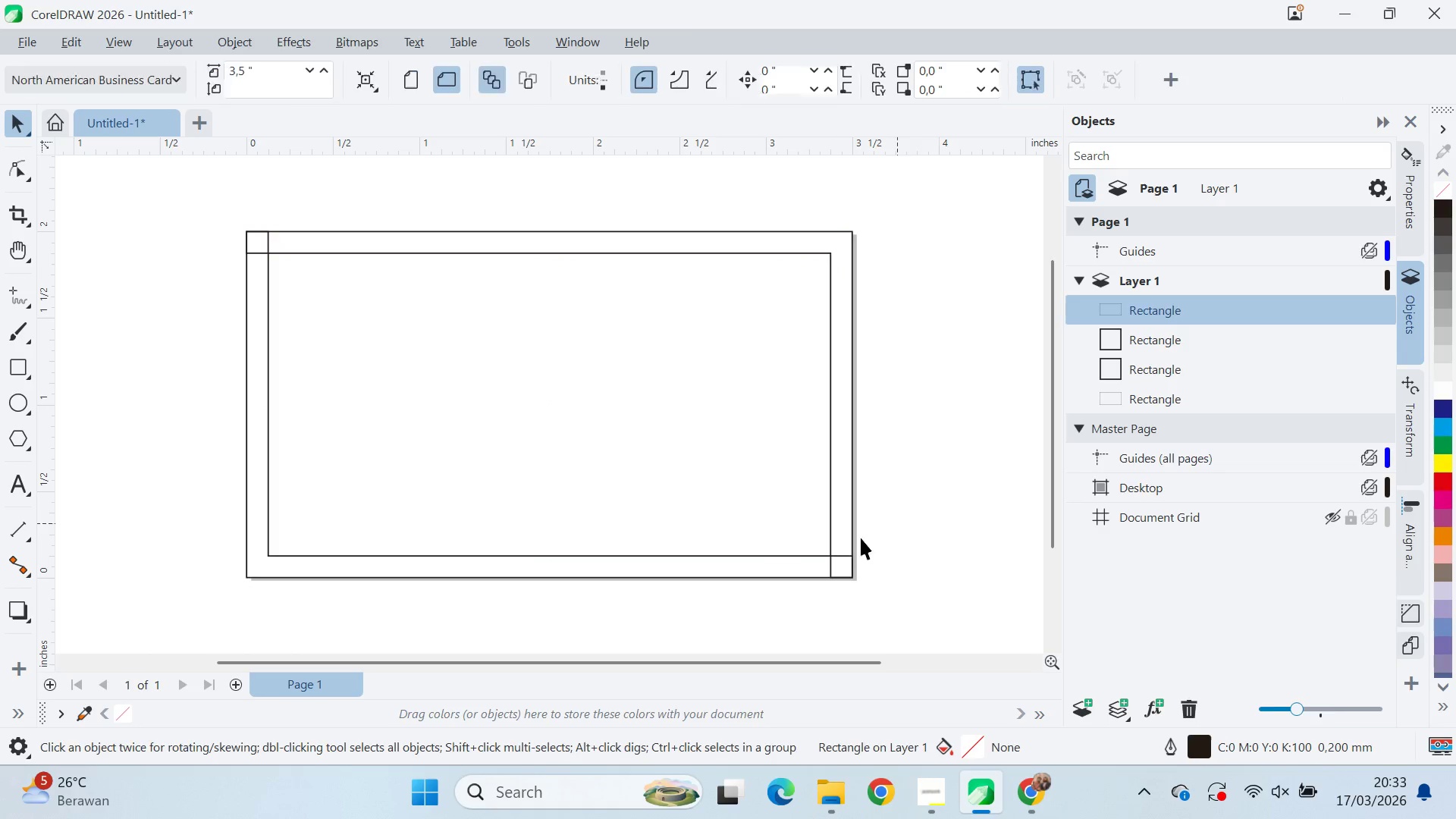 
hold_key(key=ShiftLeft, duration=0.98)
 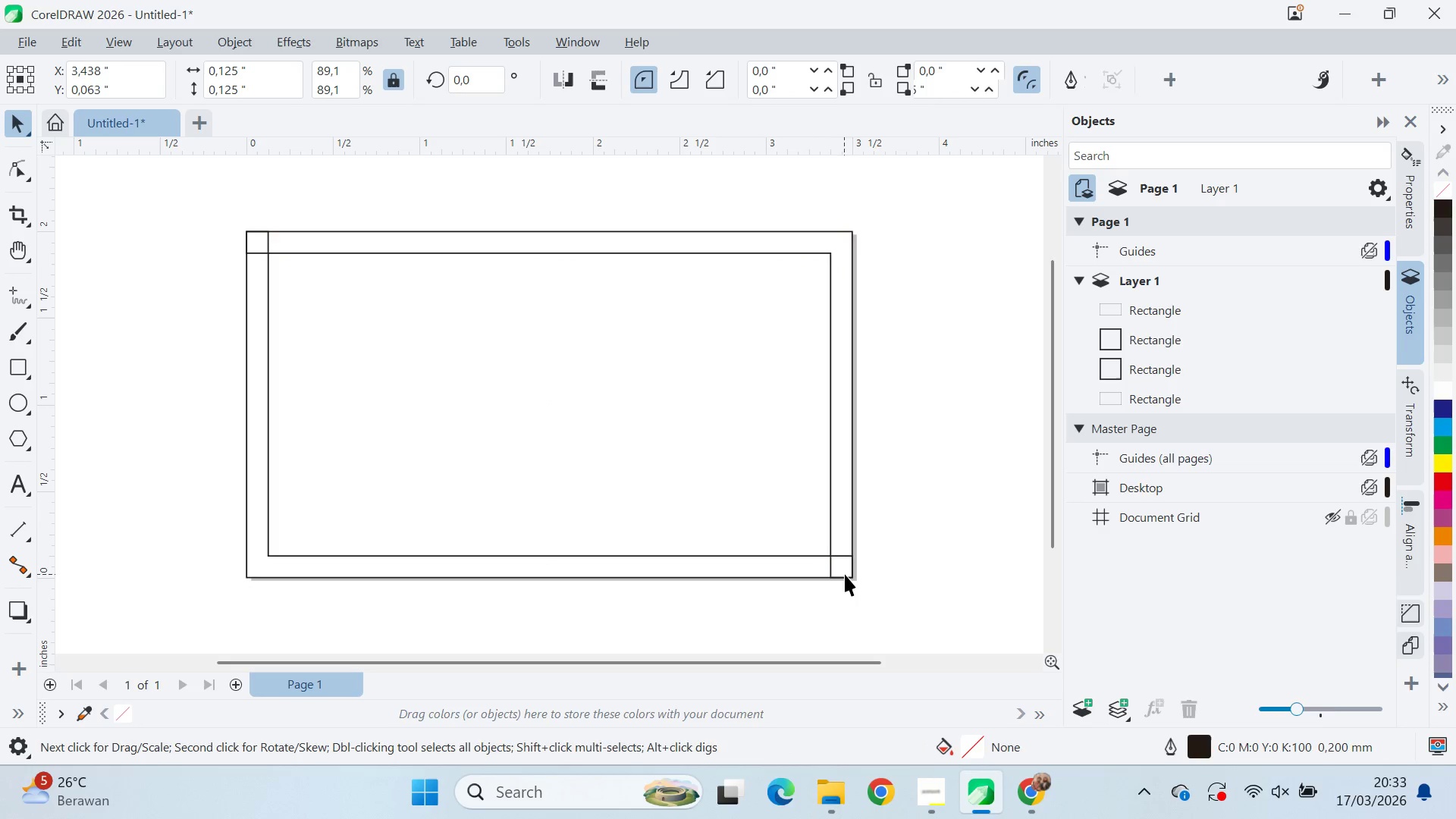 
hold_key(key=ShiftLeft, duration=0.86)
 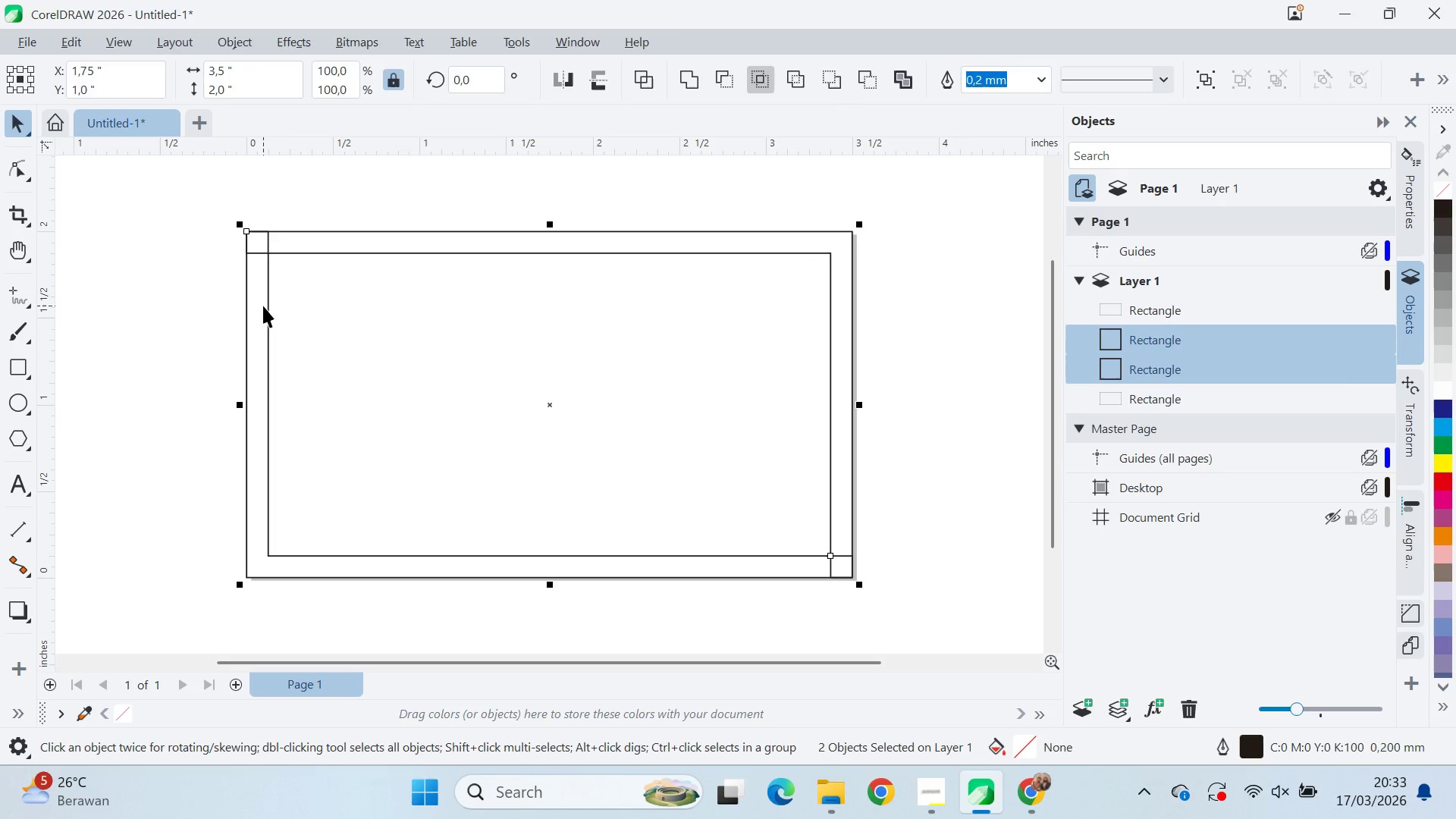 
key(Delete)
 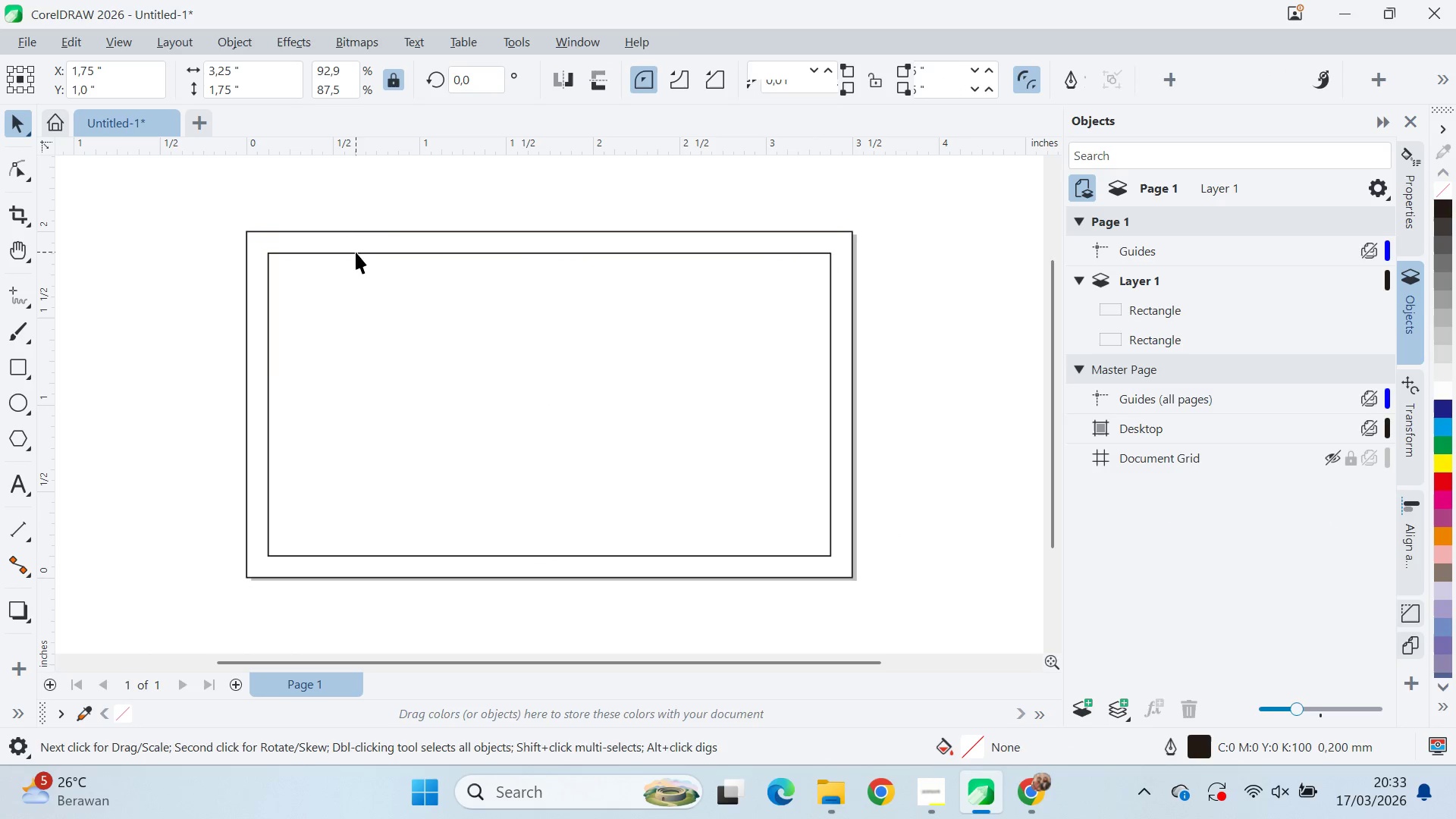 
hold_key(key=ShiftLeft, duration=0.45)
left_click([378, 238])
 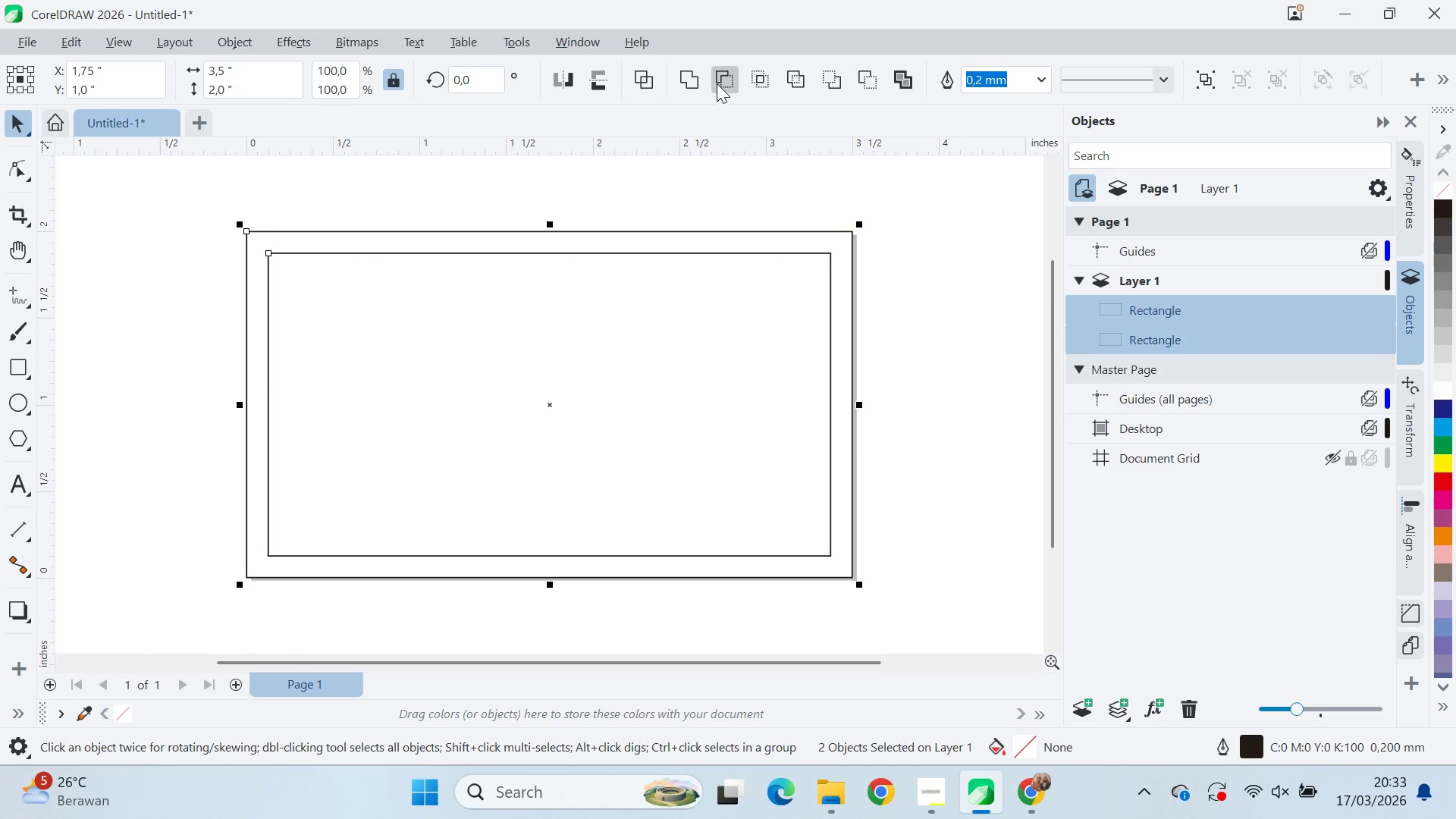 
double_click([784, 189])
 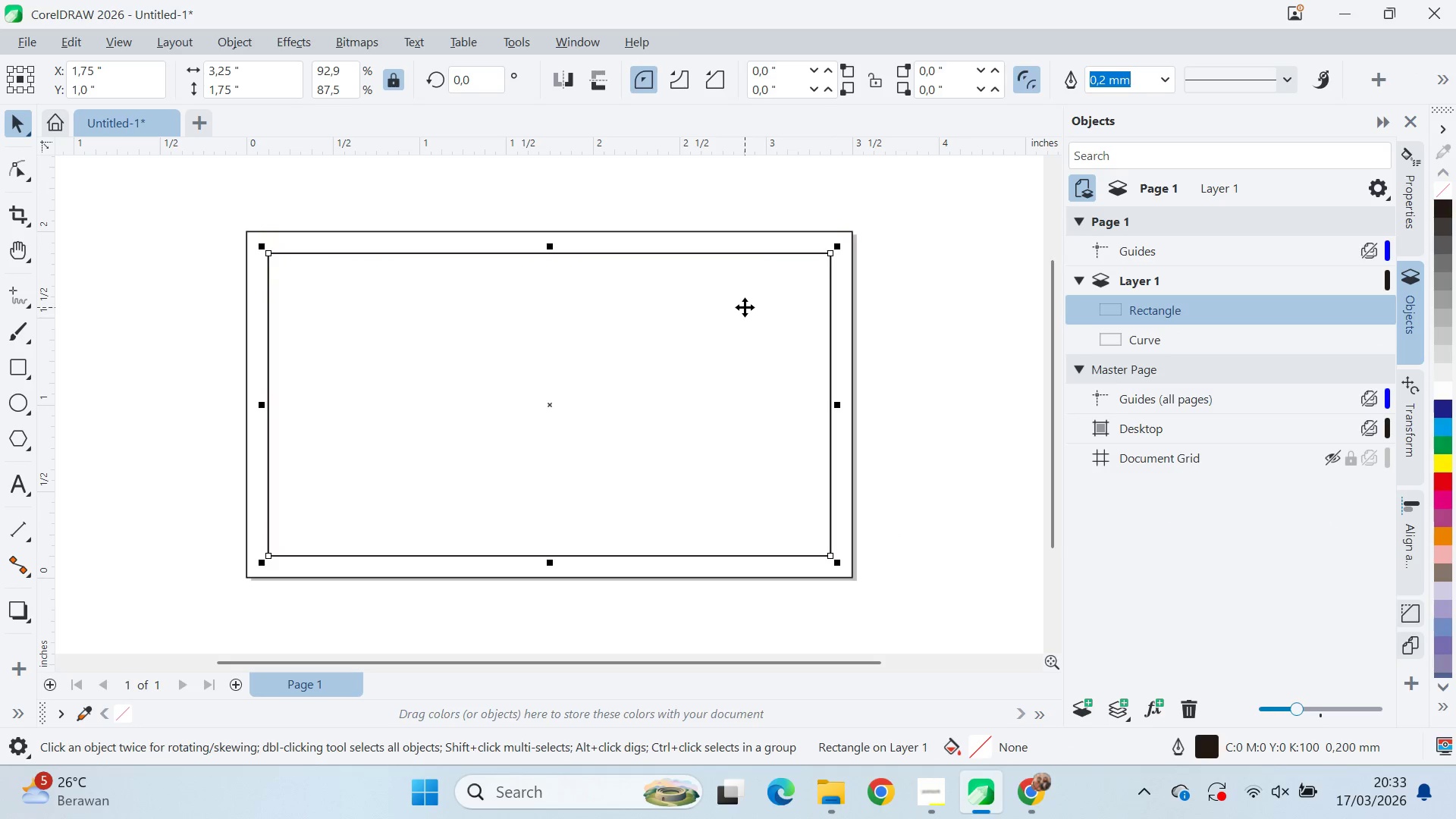 
key(Delete)
 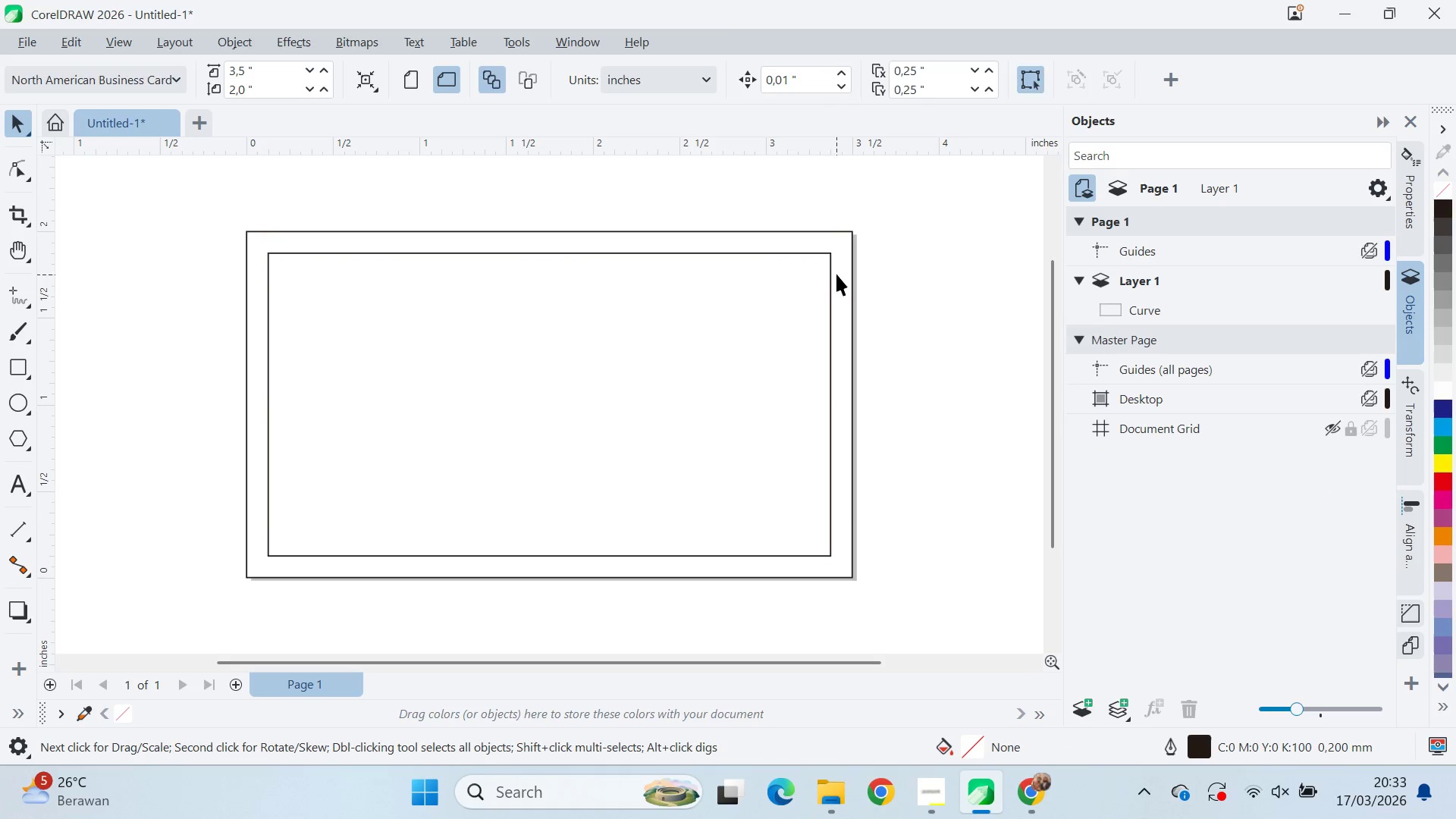 
left_click([842, 271])
 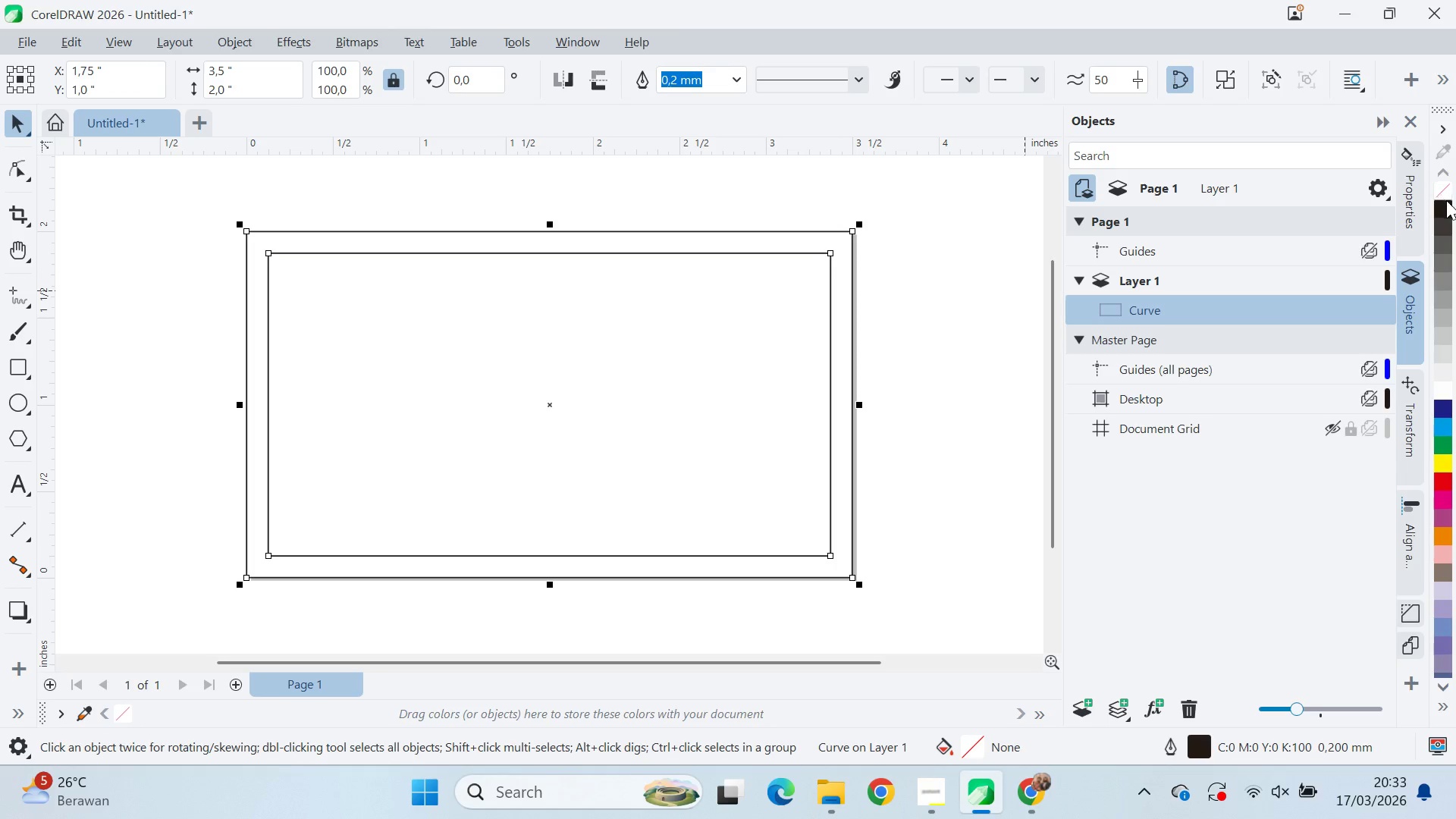 
right_click([1447, 199])
 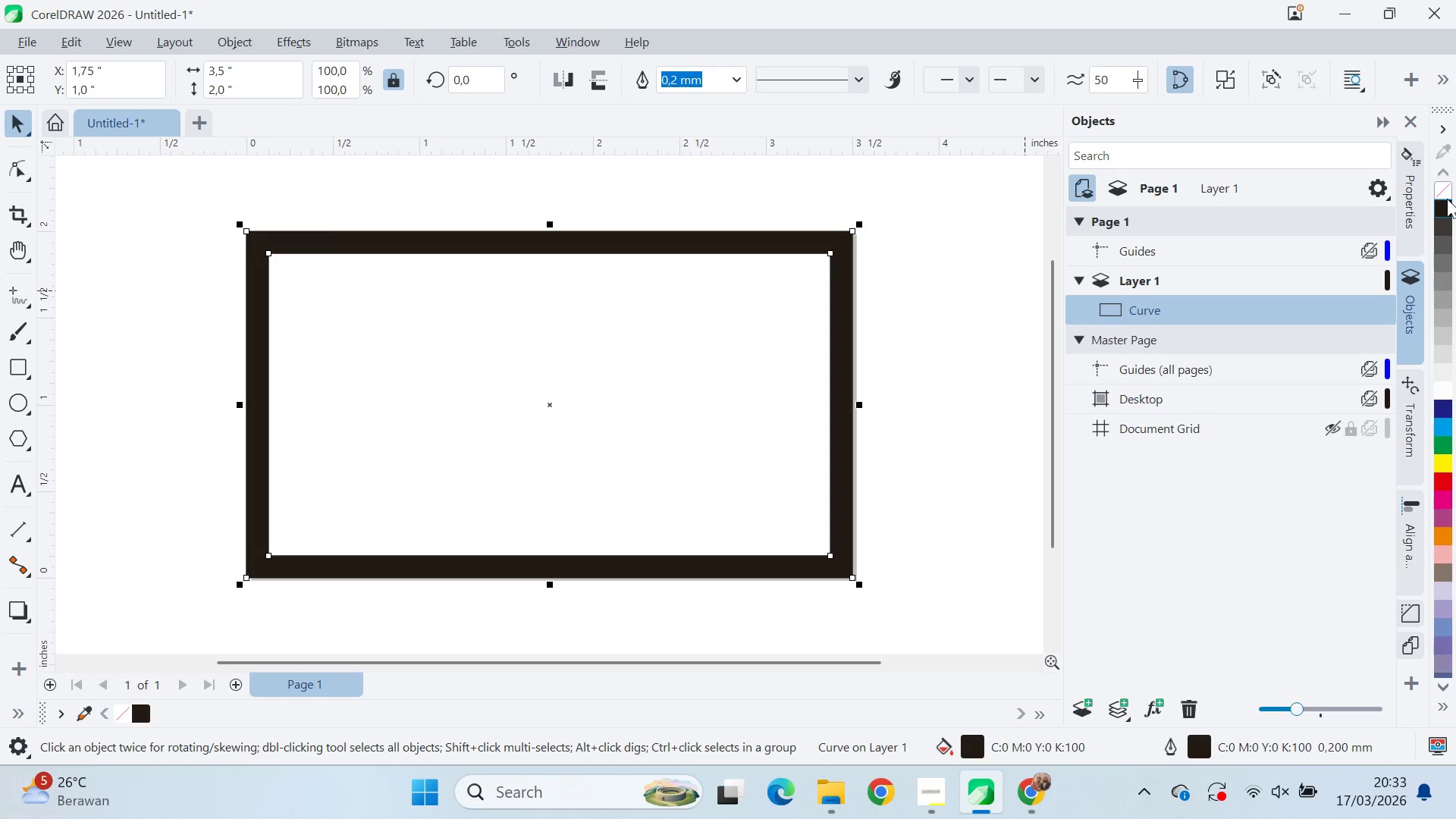 
right_click([1447, 196])
 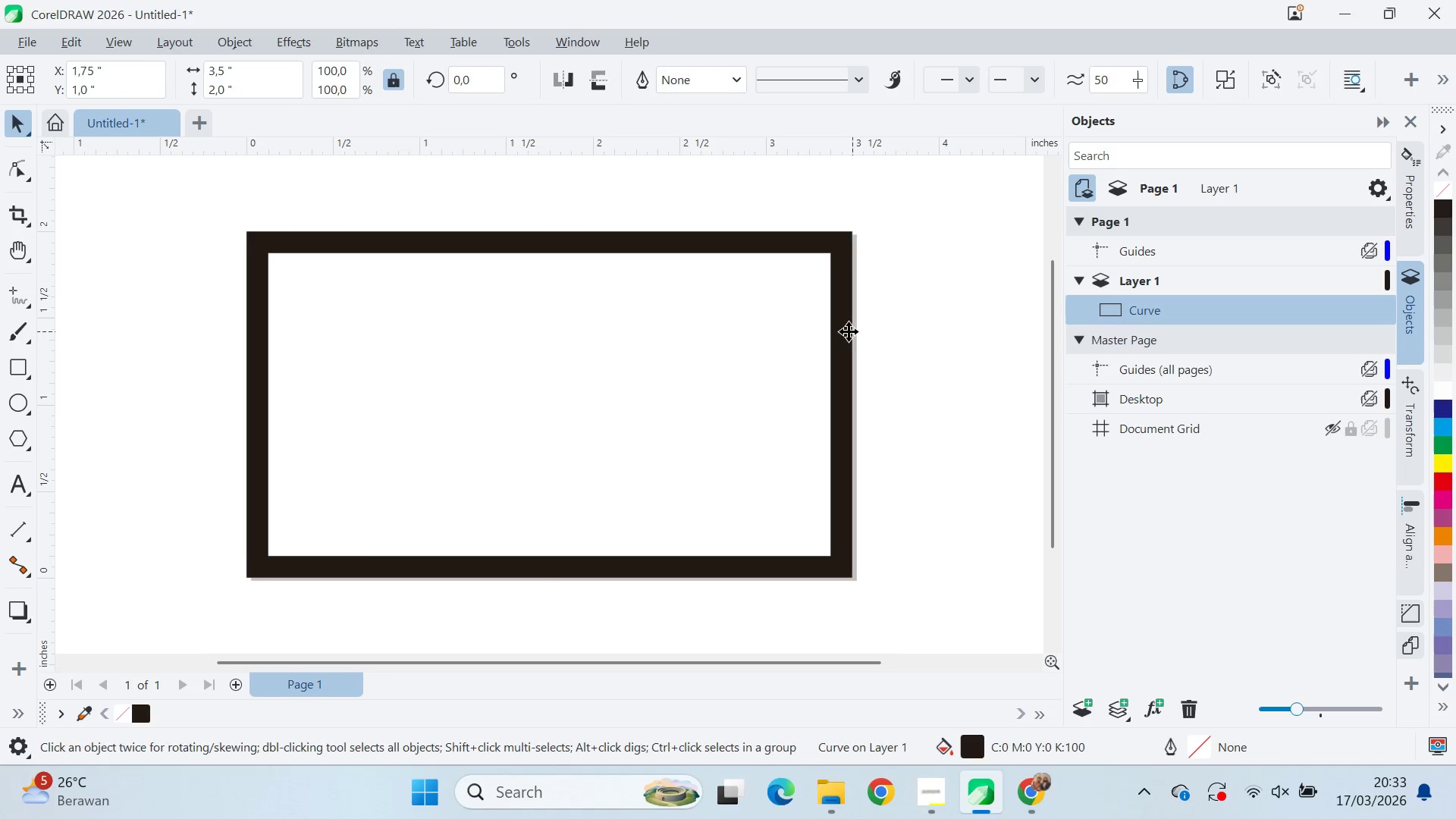 
double_click([913, 310])
 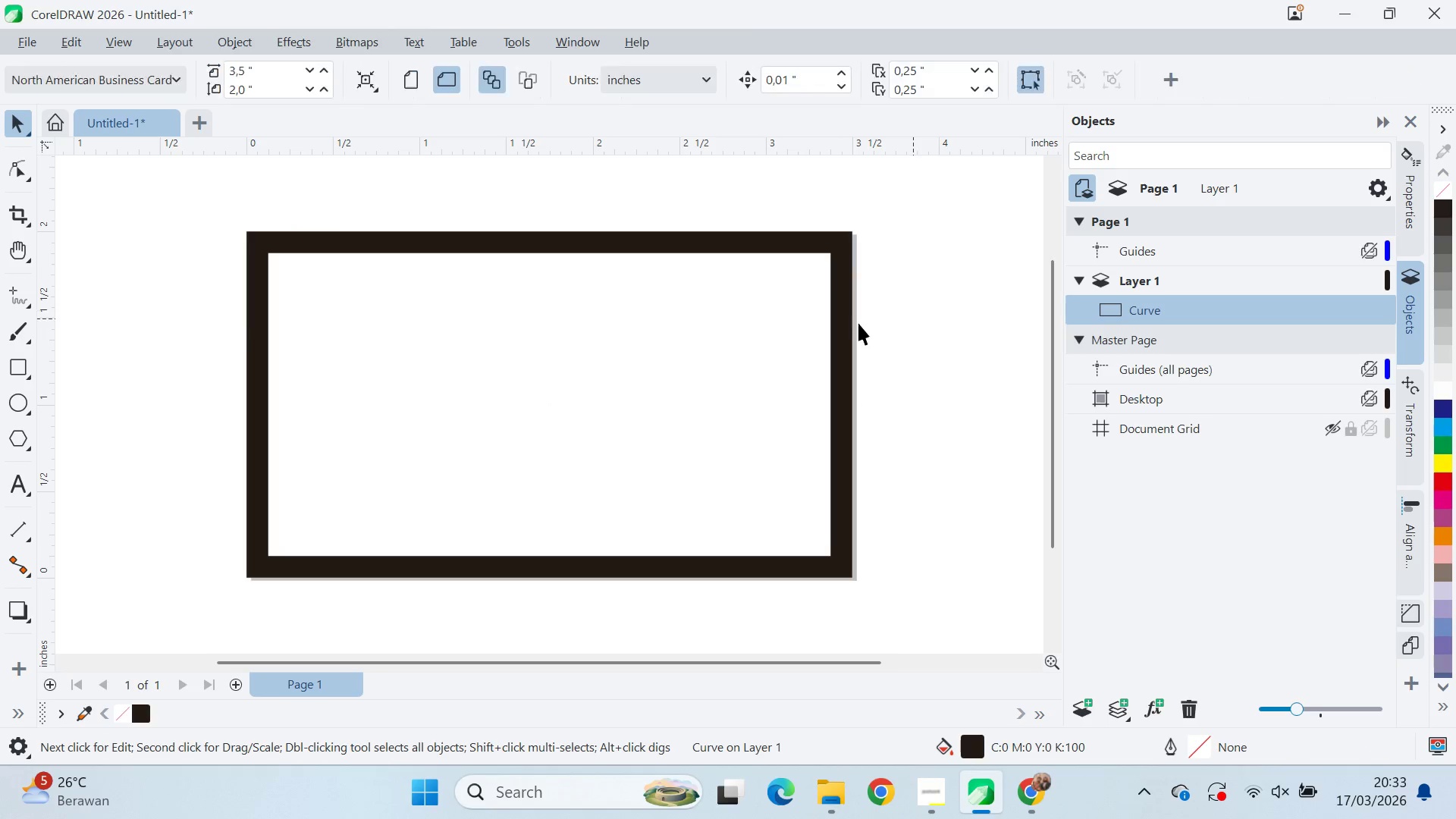 
triple_click([855, 324])
 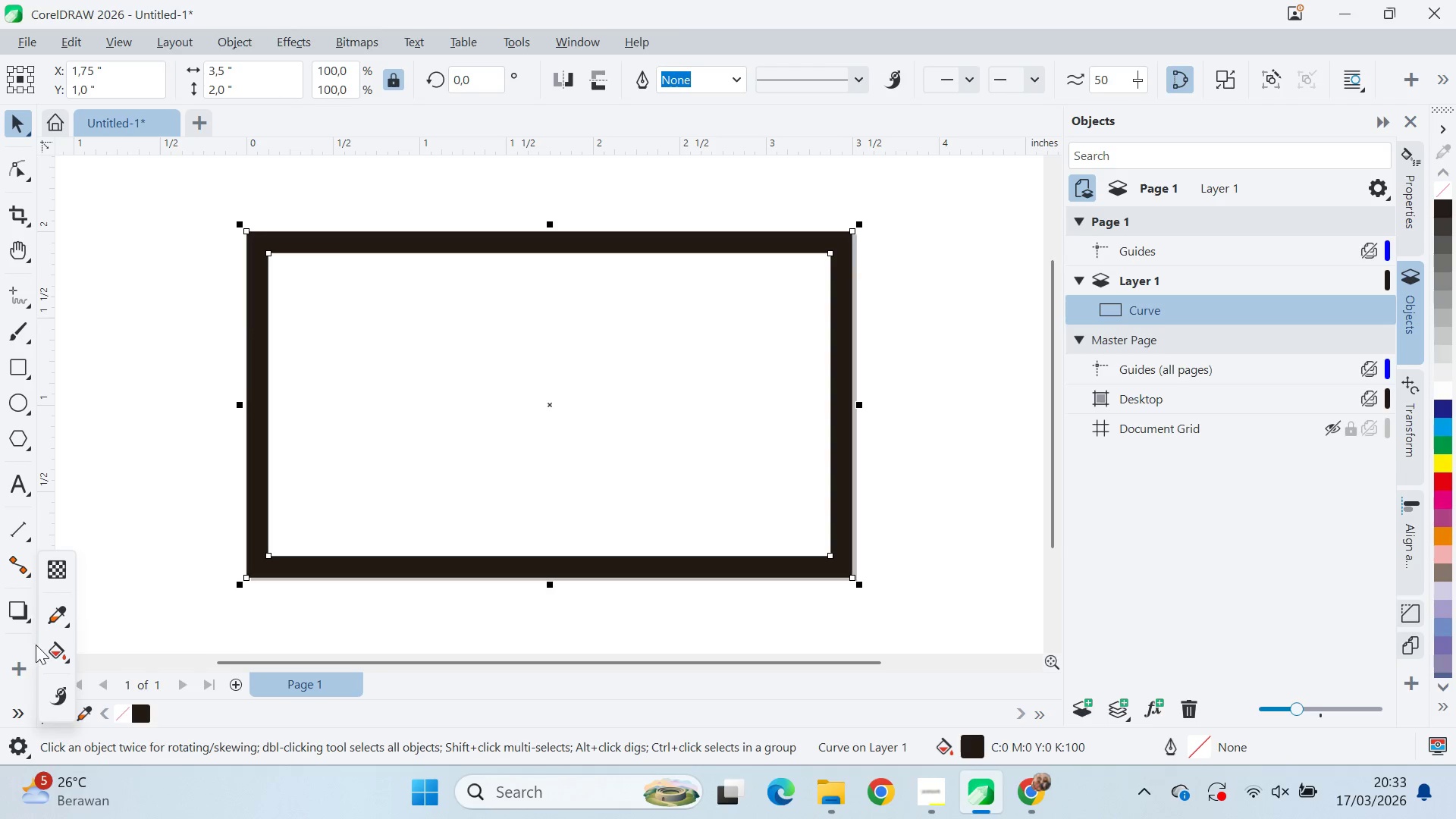 
double_click([56, 570])
 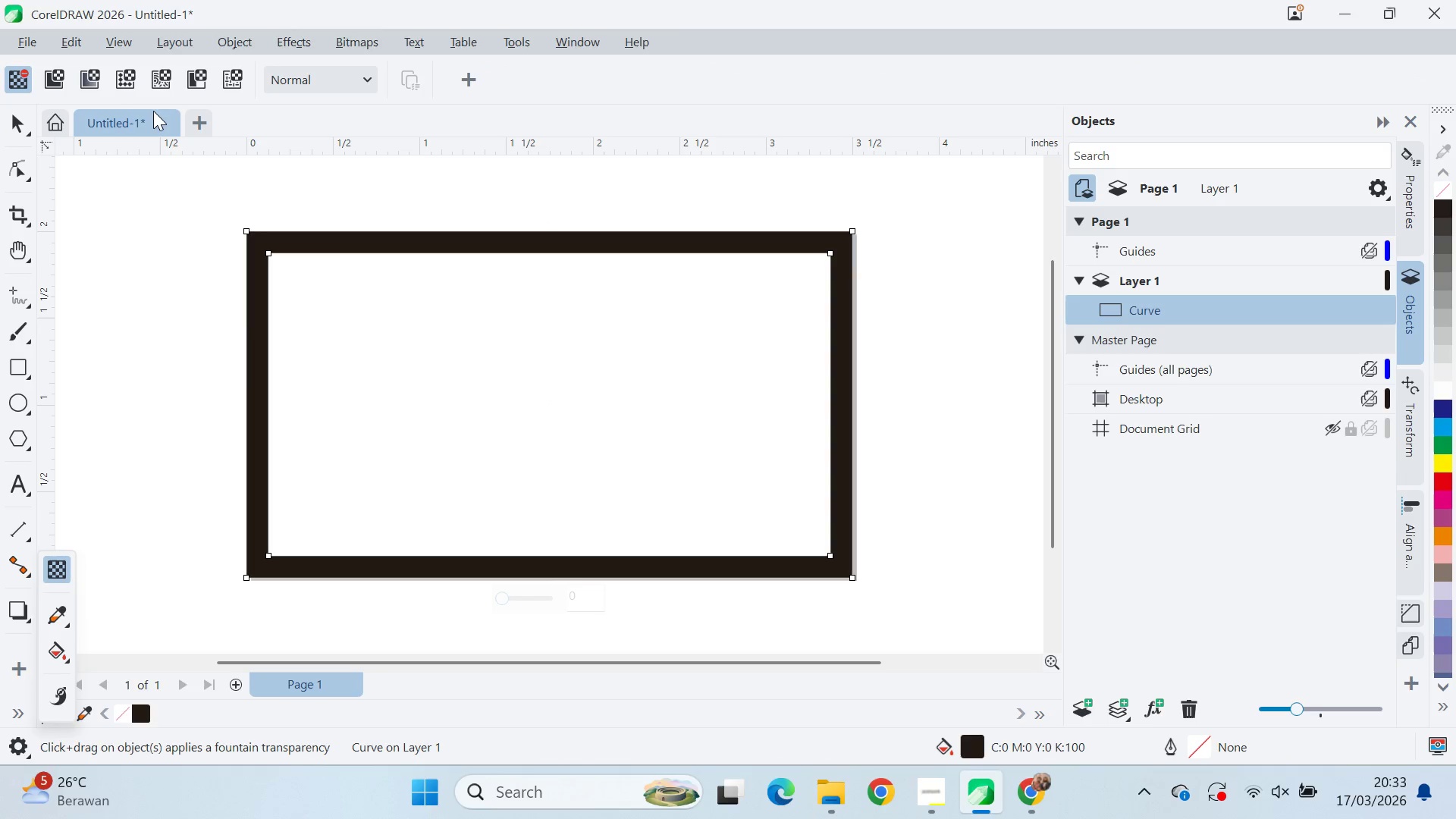 
left_click([39, 77])
 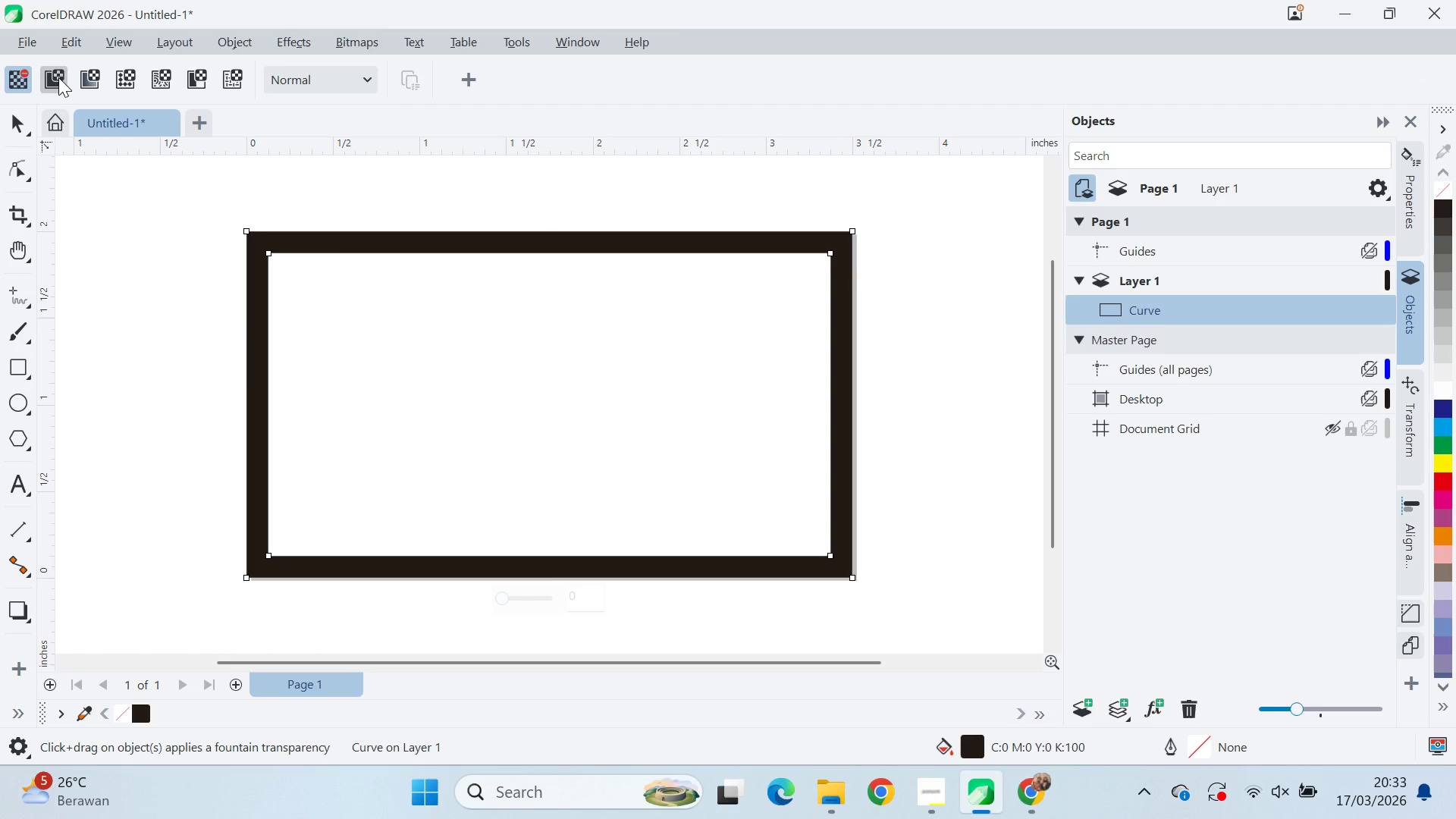 
left_click([57, 77])
 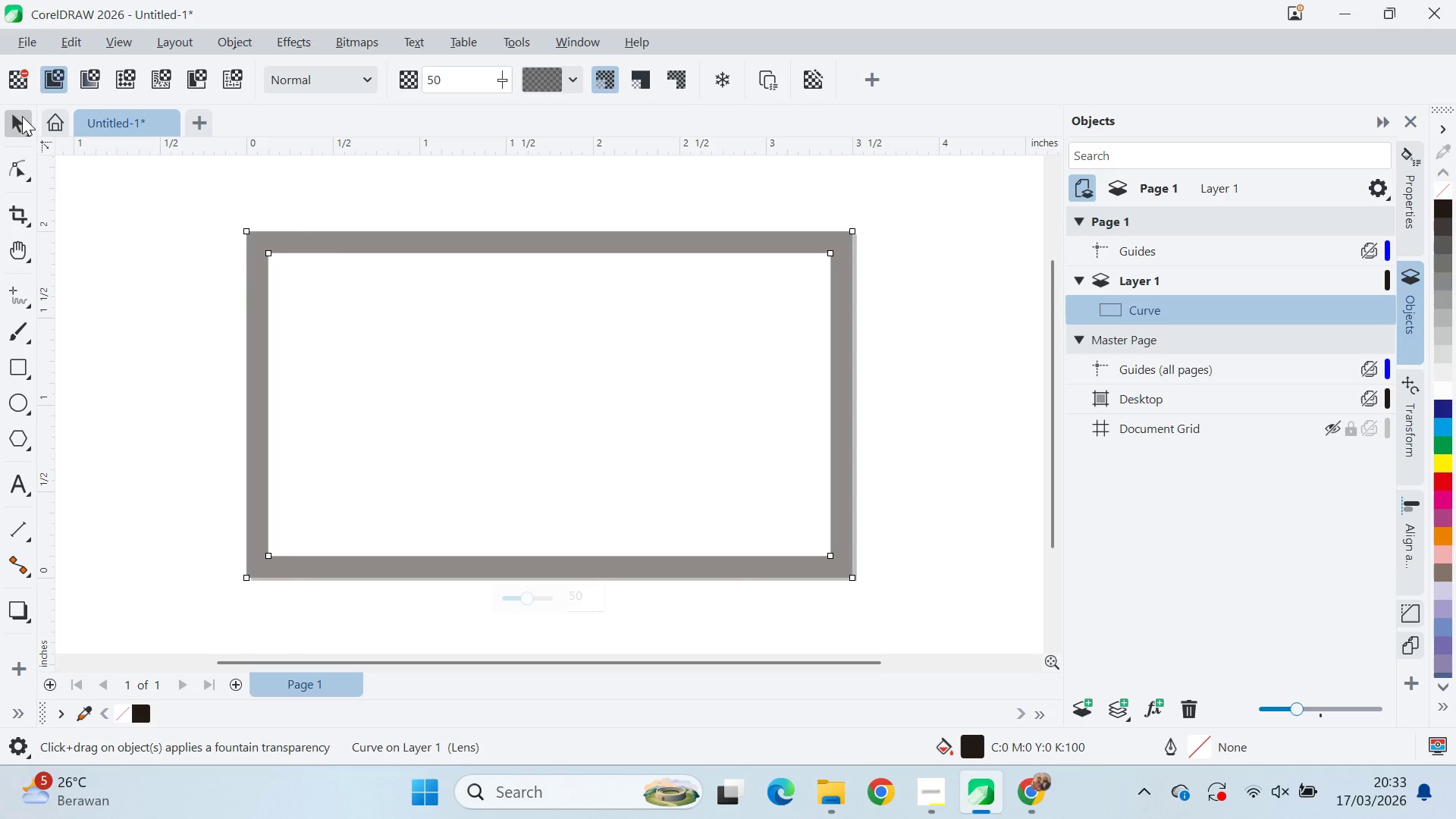 
key(V)
 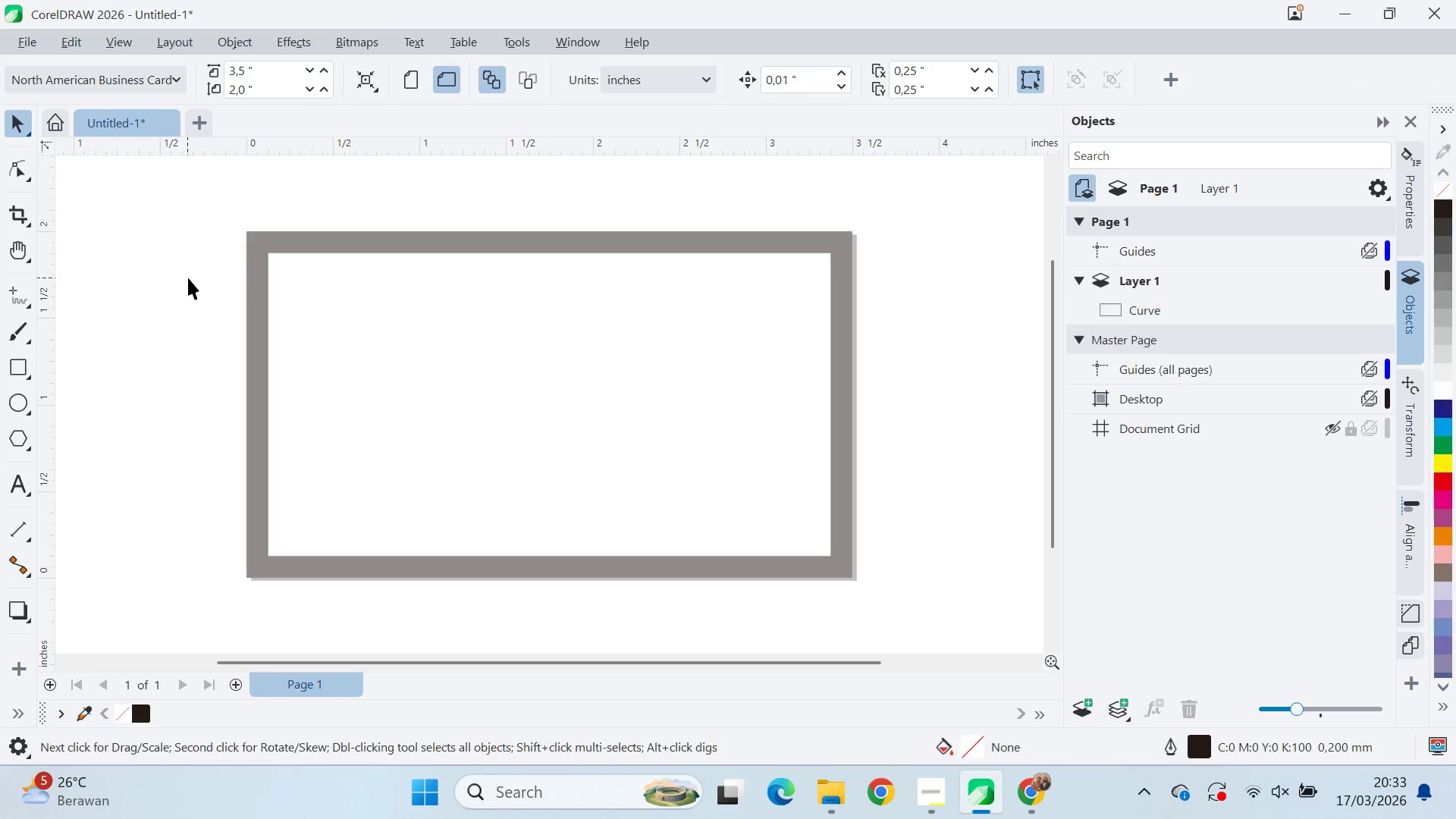 
key(Alt+AltLeft)
 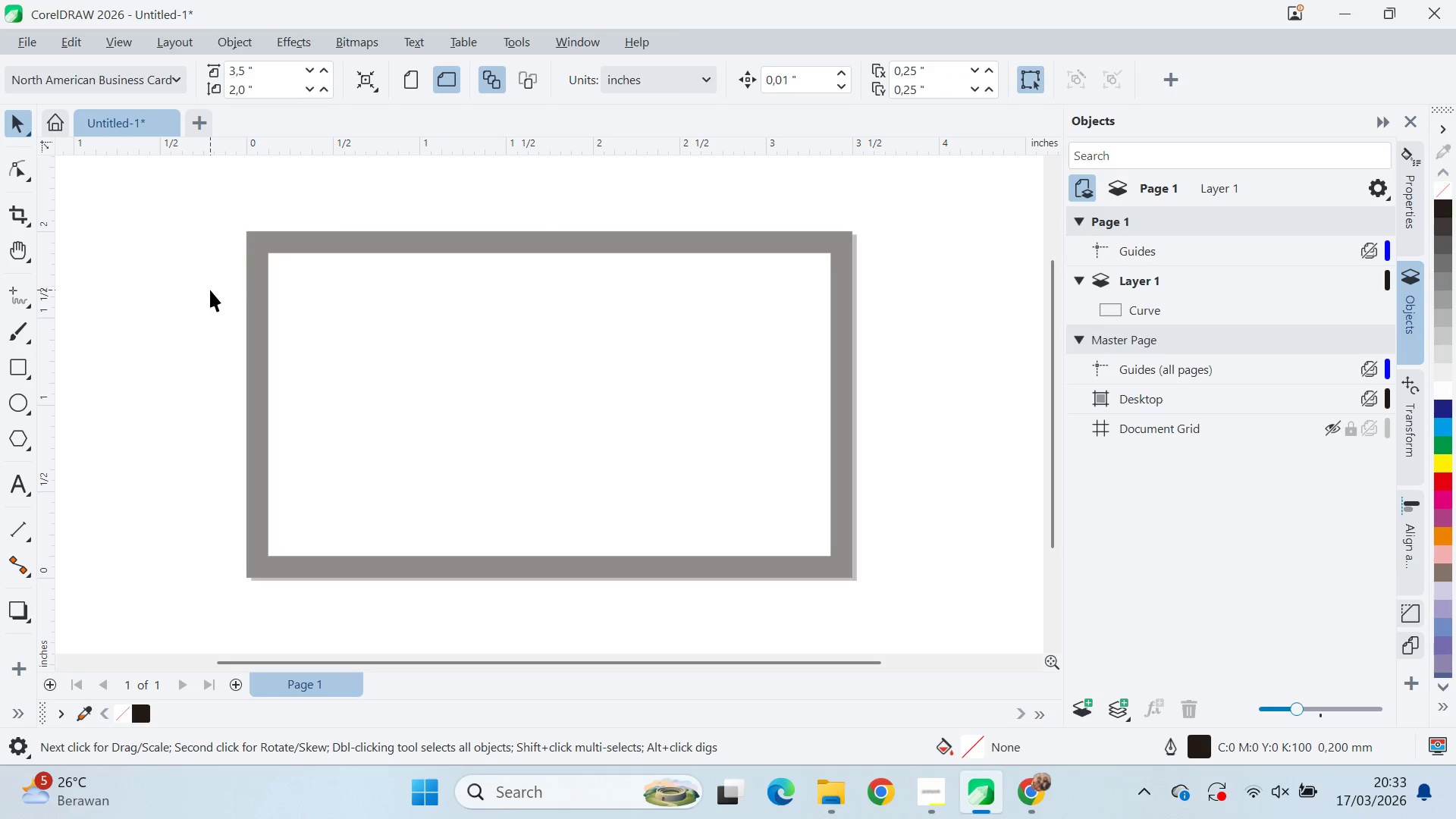 
key(Alt+Tab)